 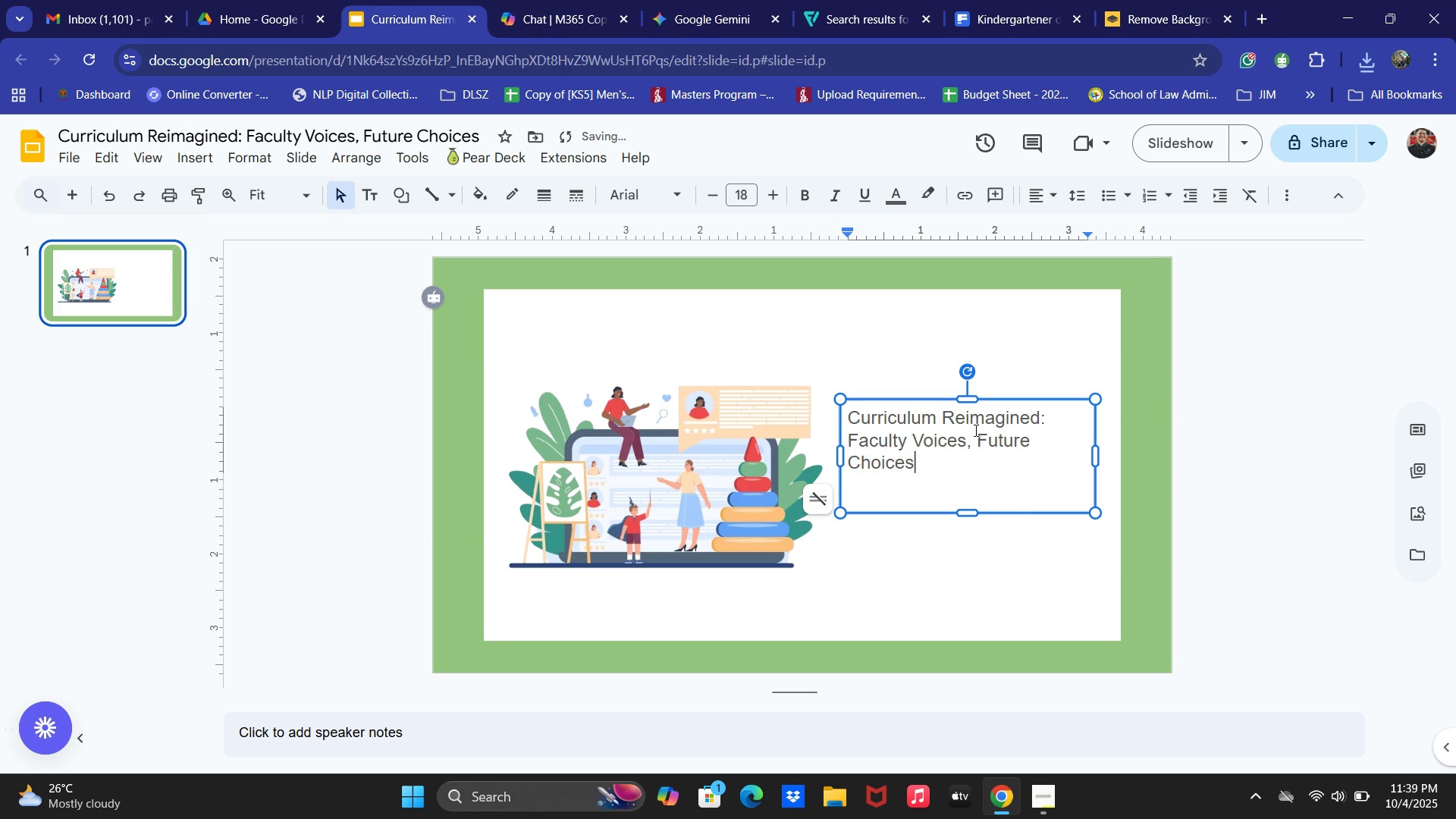 
key(Control+ControlLeft)
 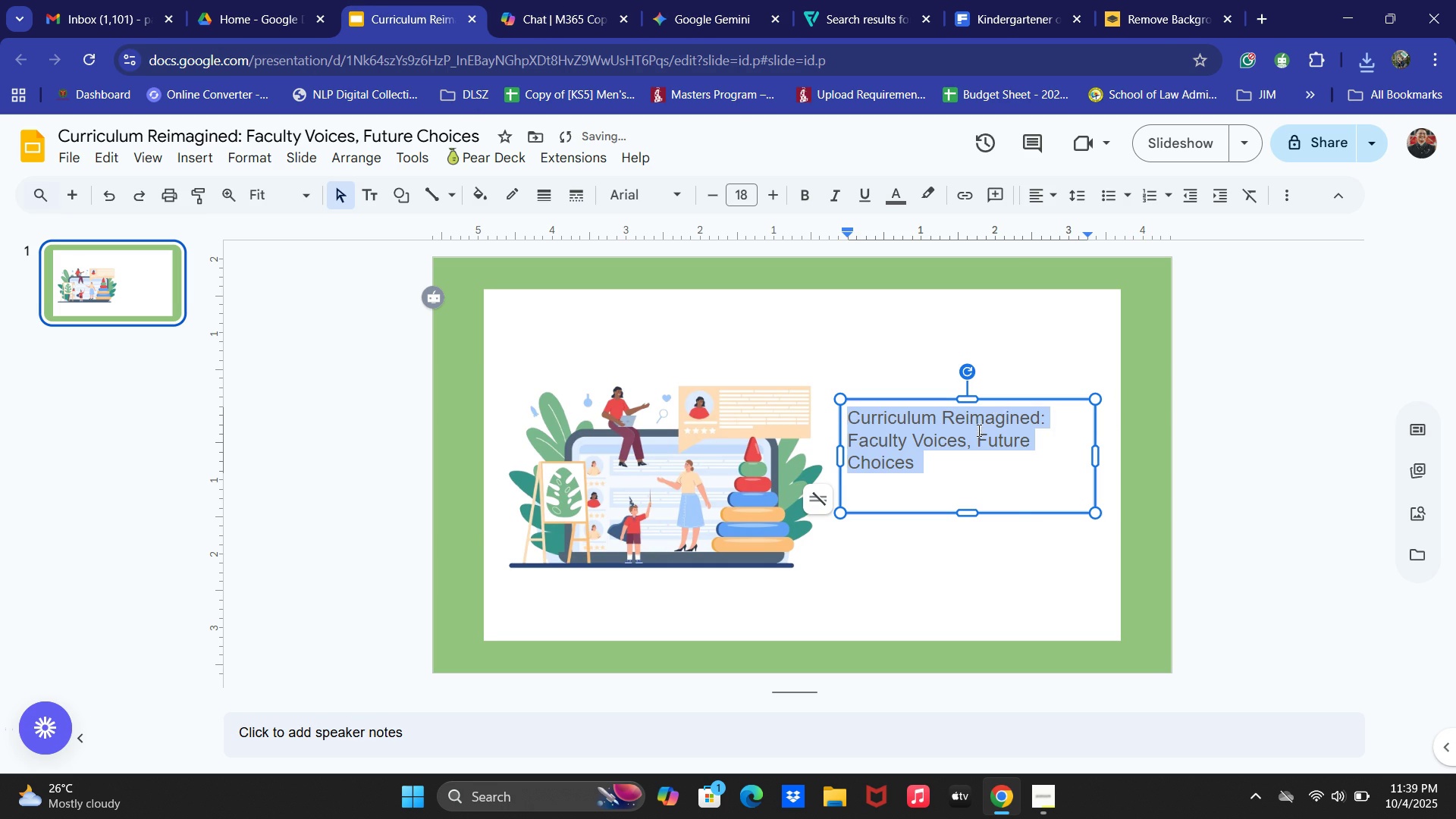 
key(Control+A)
 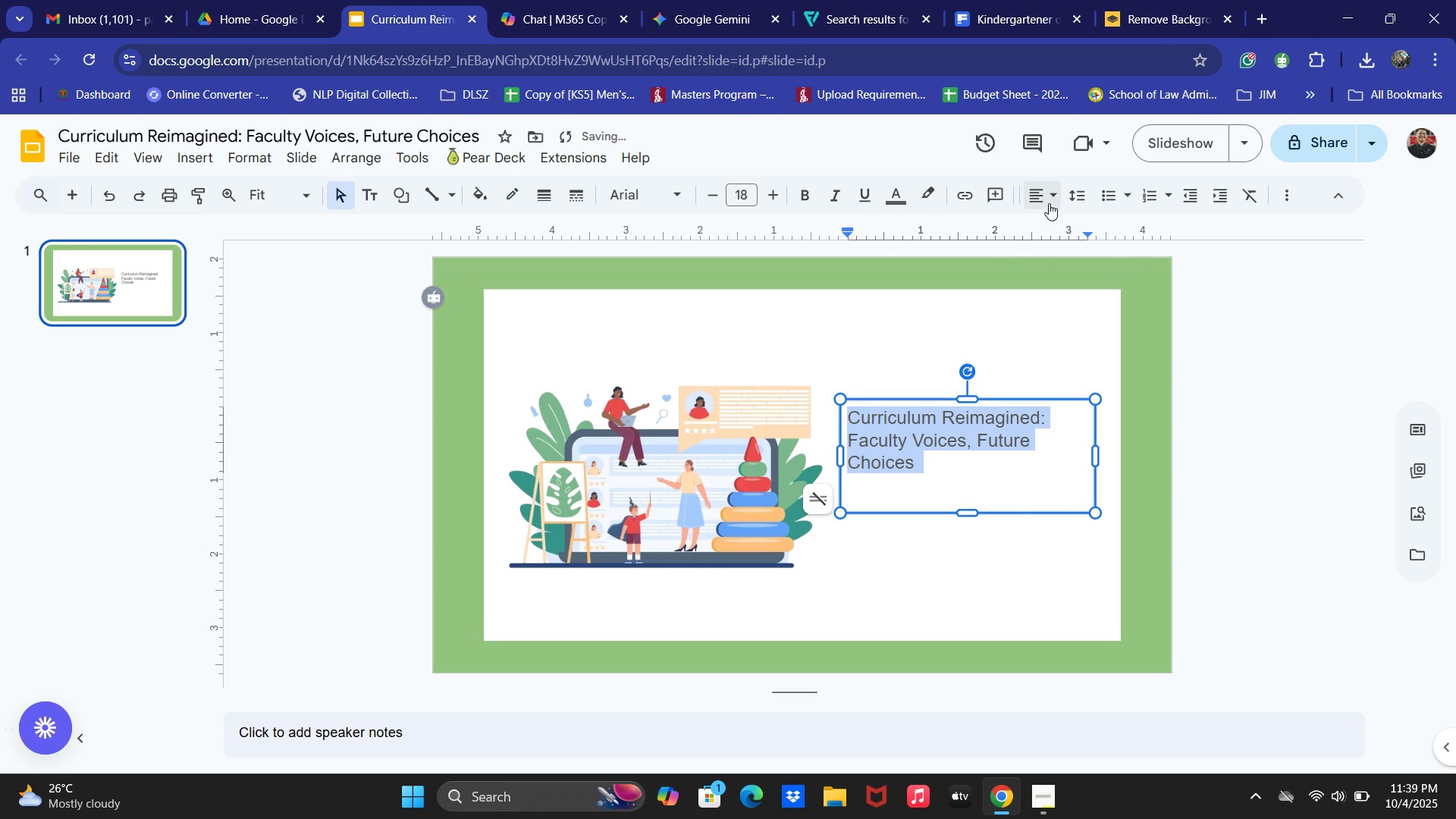 
double_click([1068, 224])
 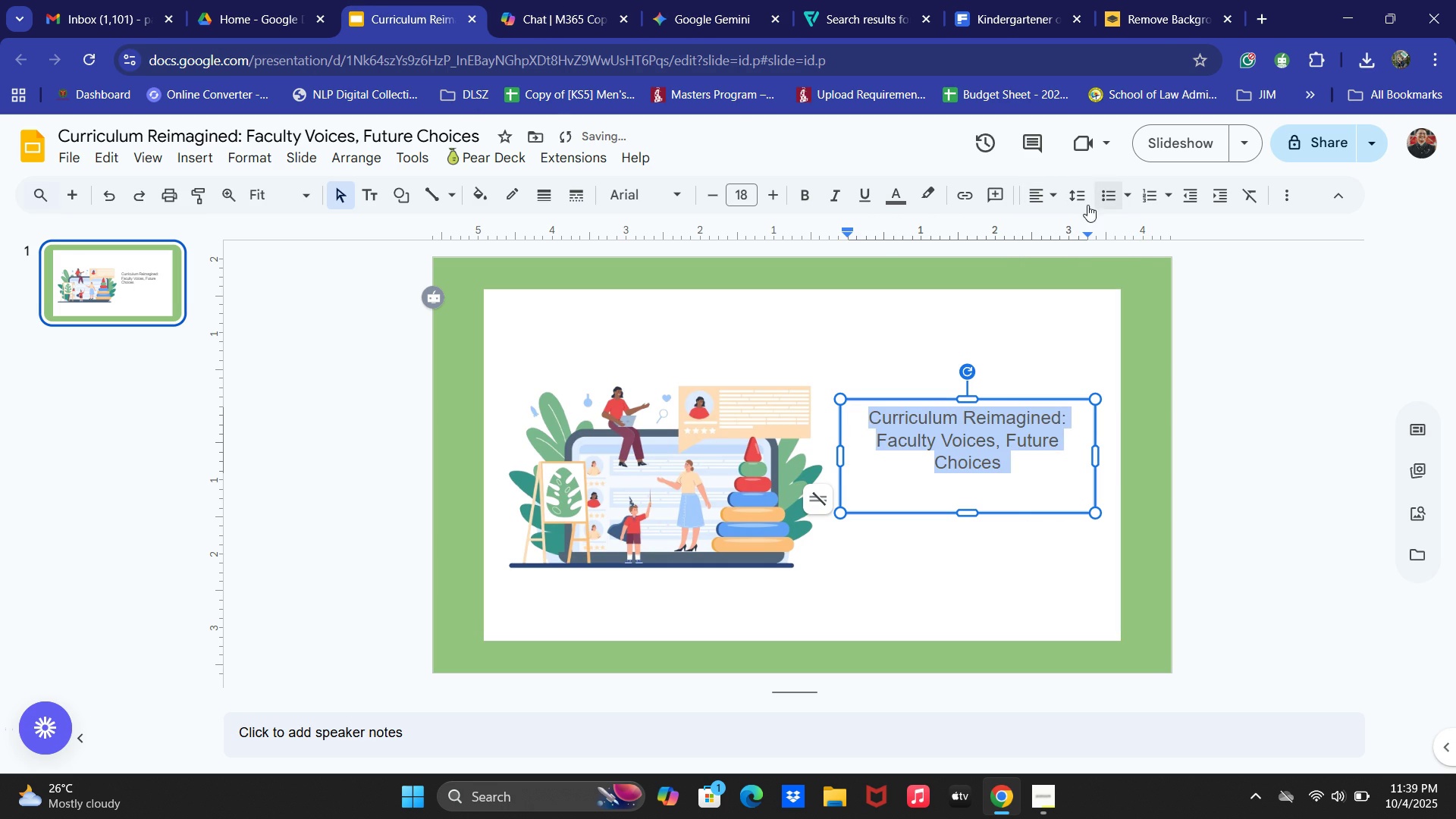 
left_click([1061, 194])
 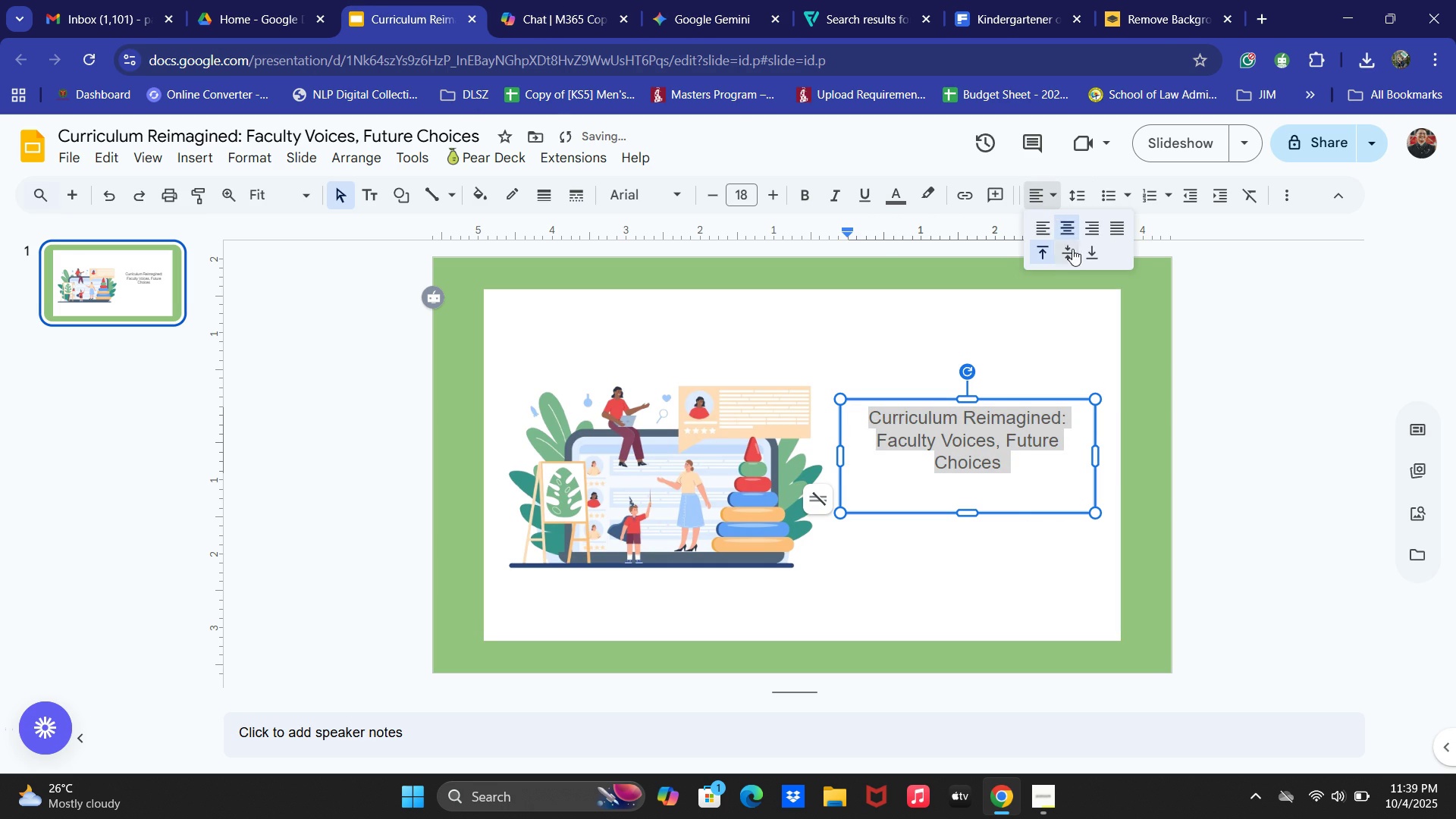 
left_click([1072, 247])
 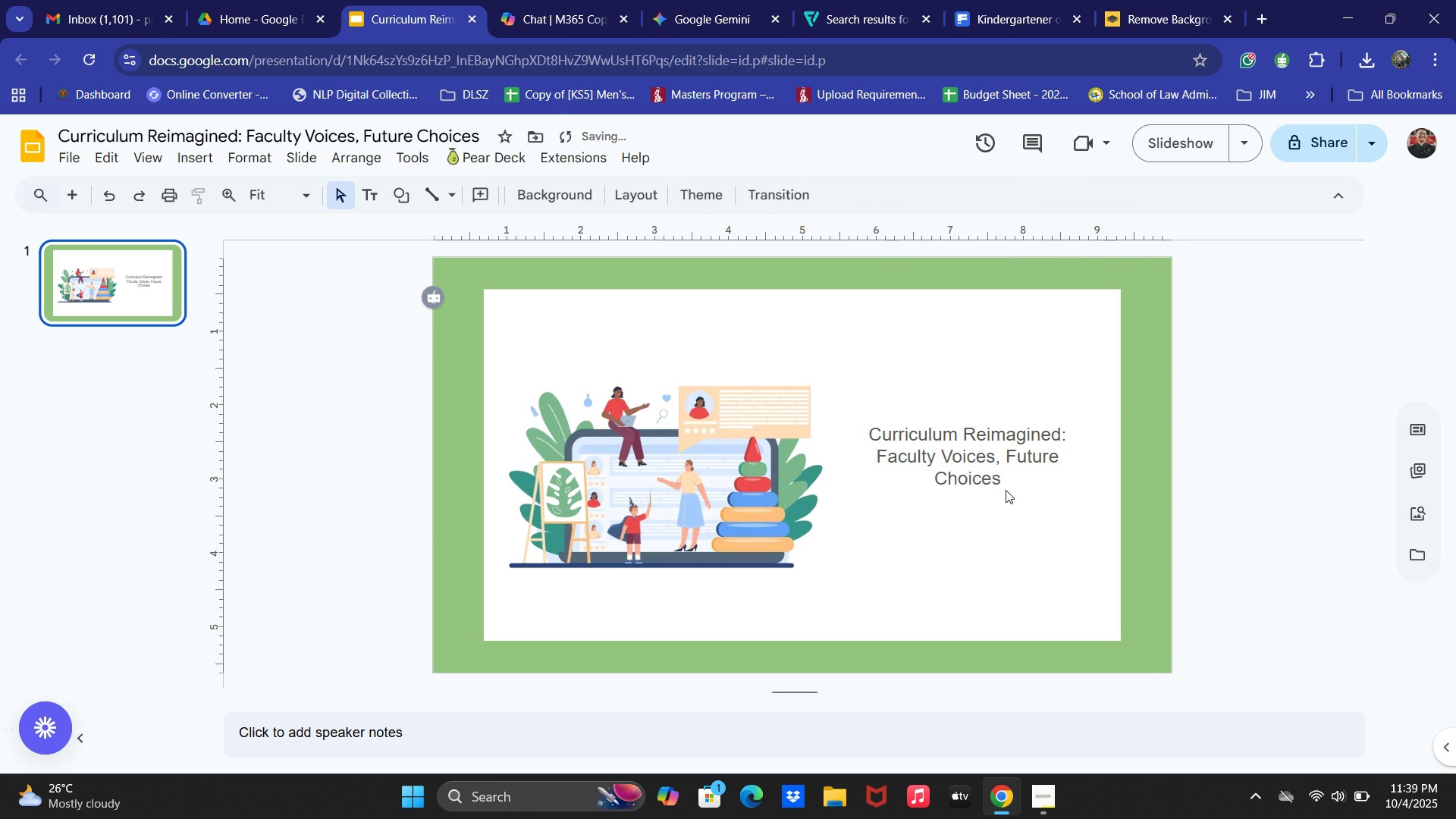 
triple_click([958, 443])
 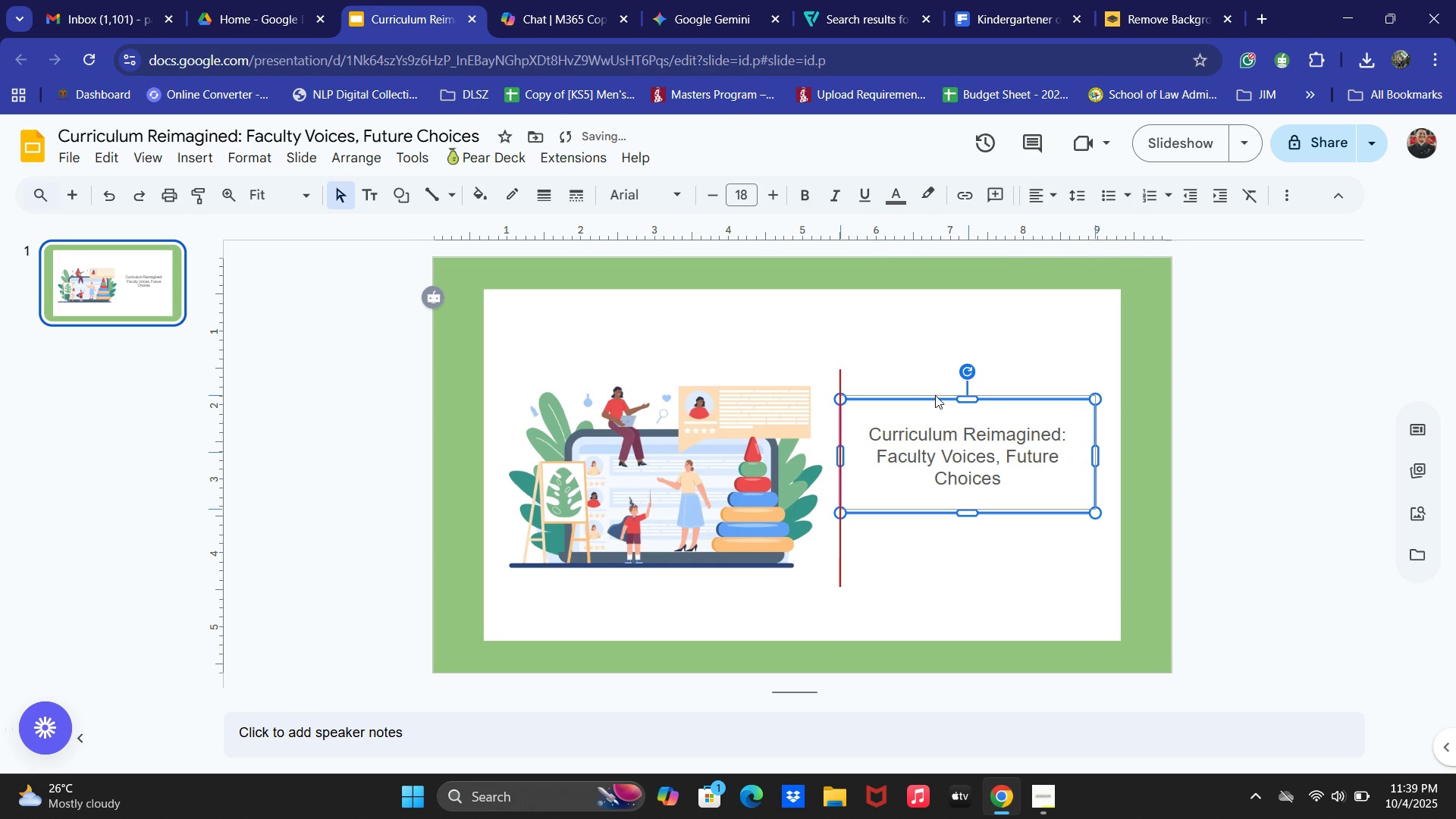 
key(Control+ControlLeft)
 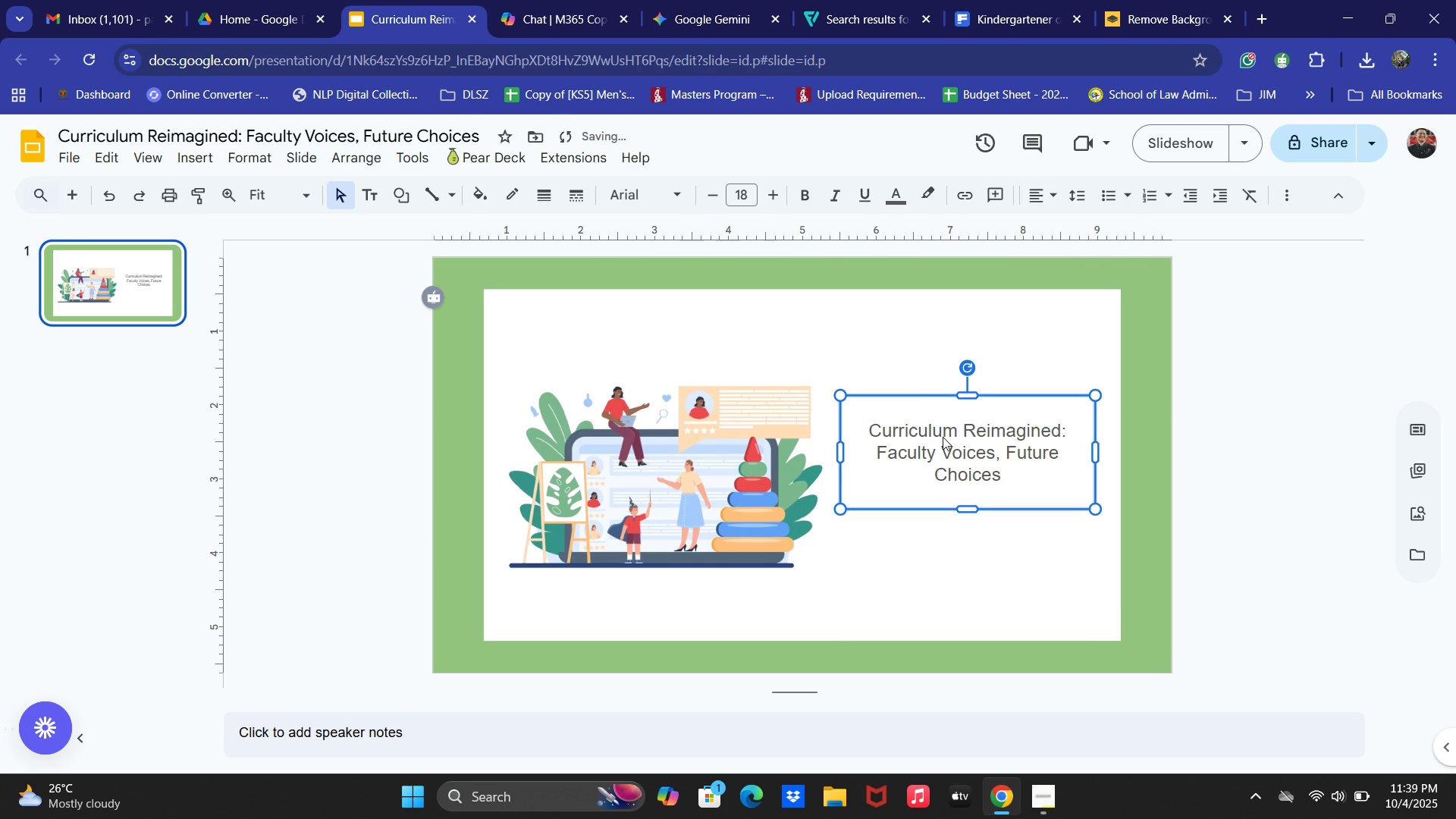 
left_click([943, 437])
 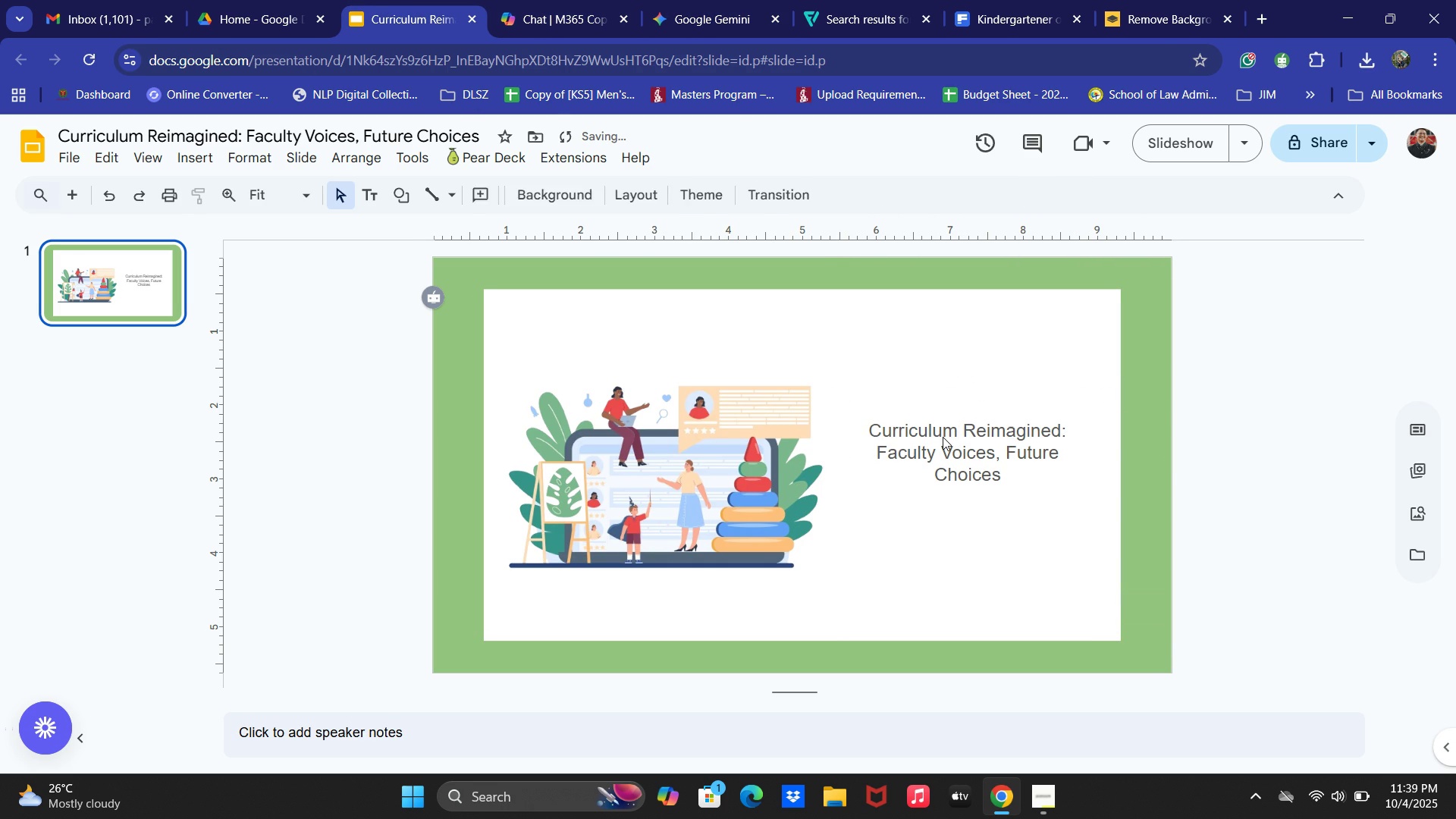 
key(Control+ControlLeft)
 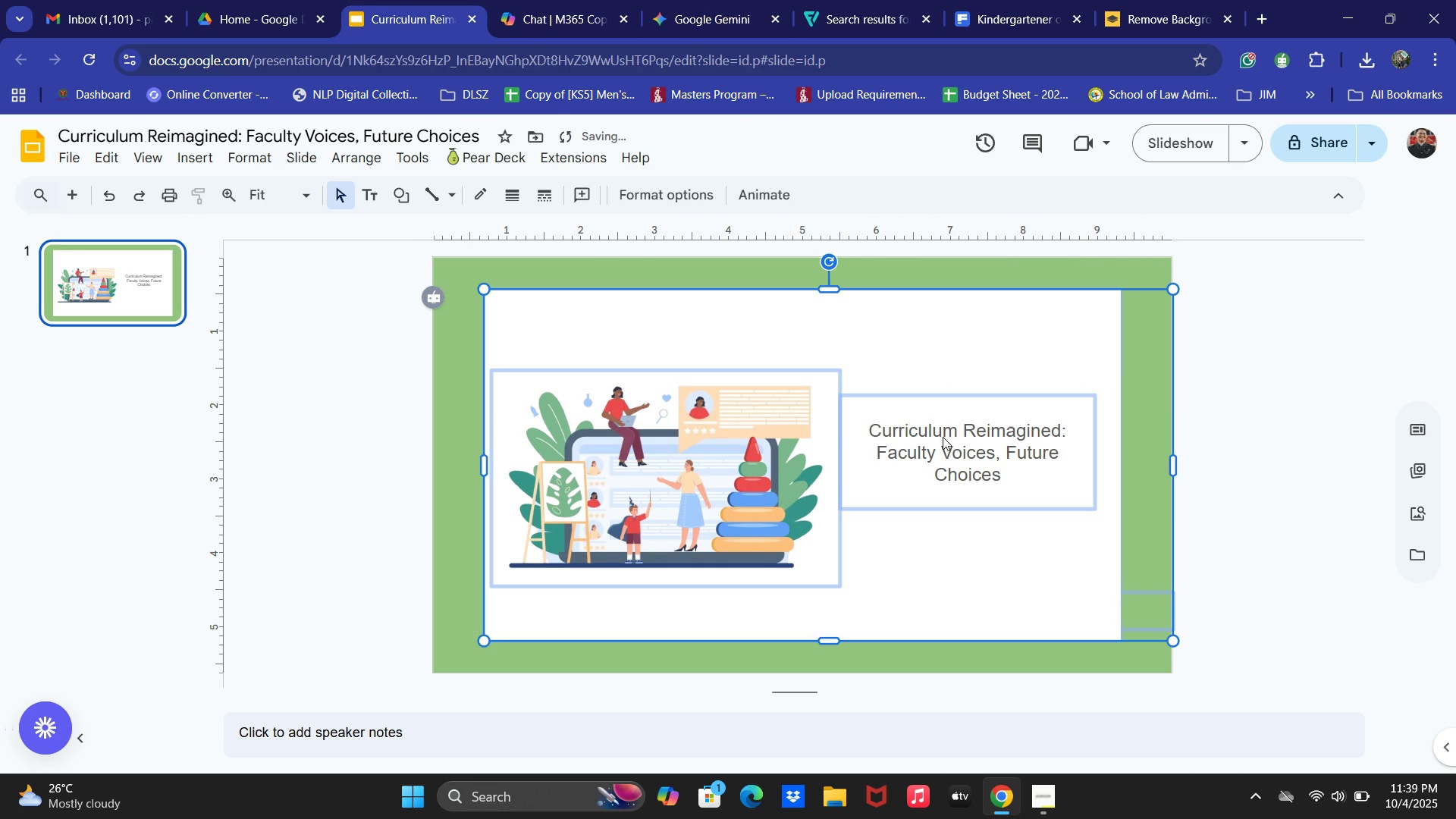 
key(Control+A)
 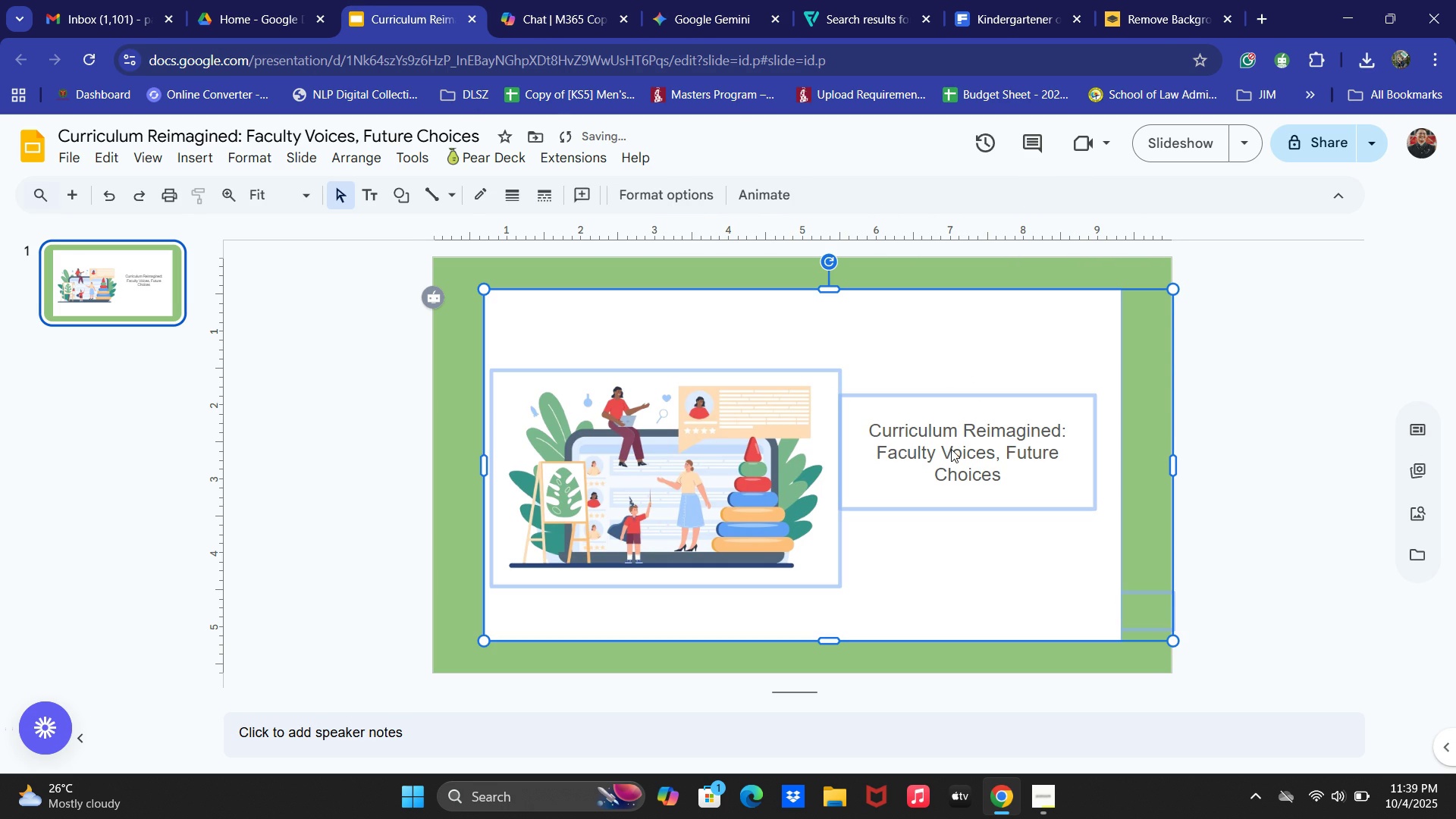 
left_click([951, 449])
 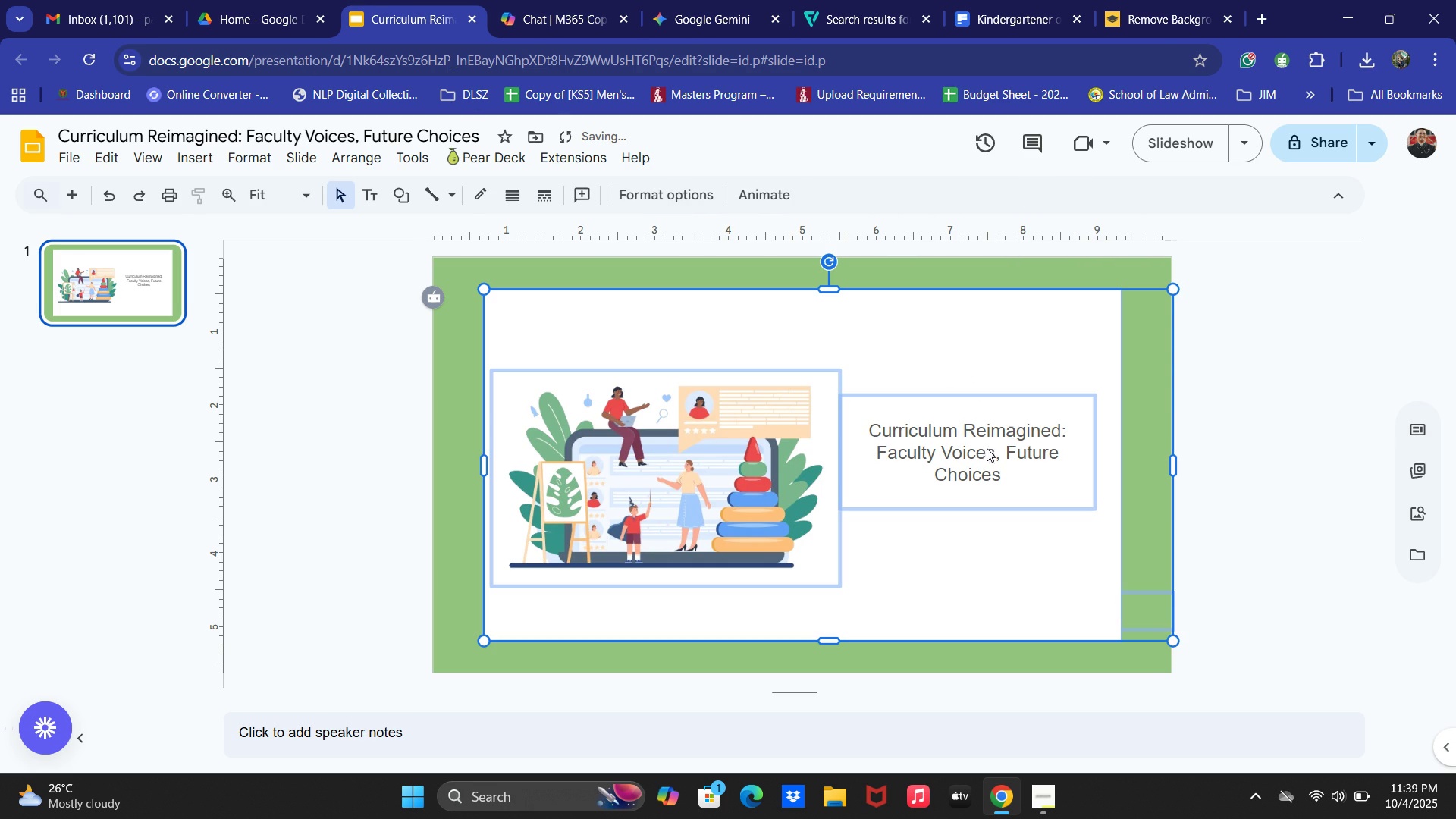 
double_click([1282, 414])
 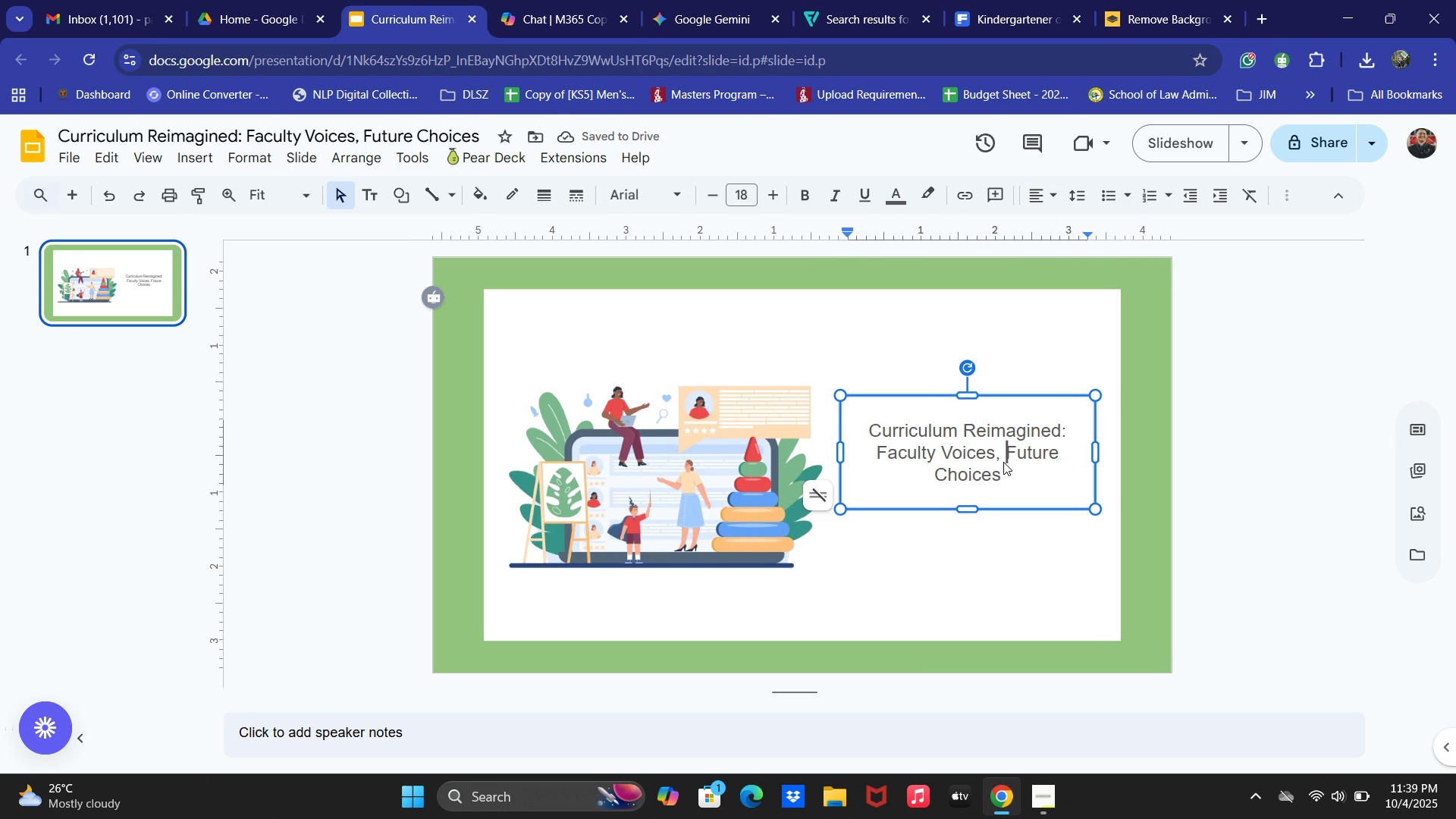 
triple_click([1003, 462])
 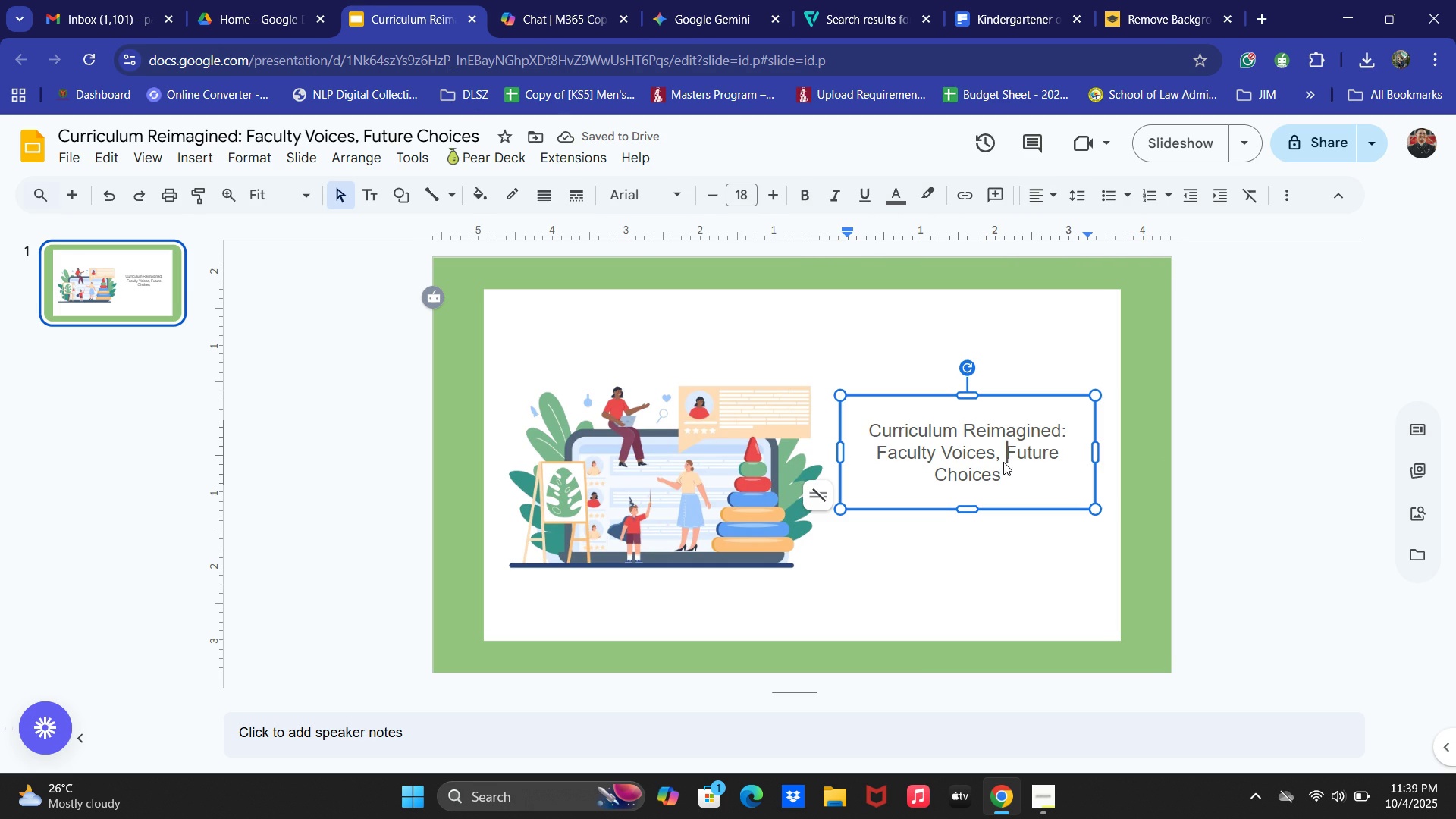 
key(Control+ControlLeft)
 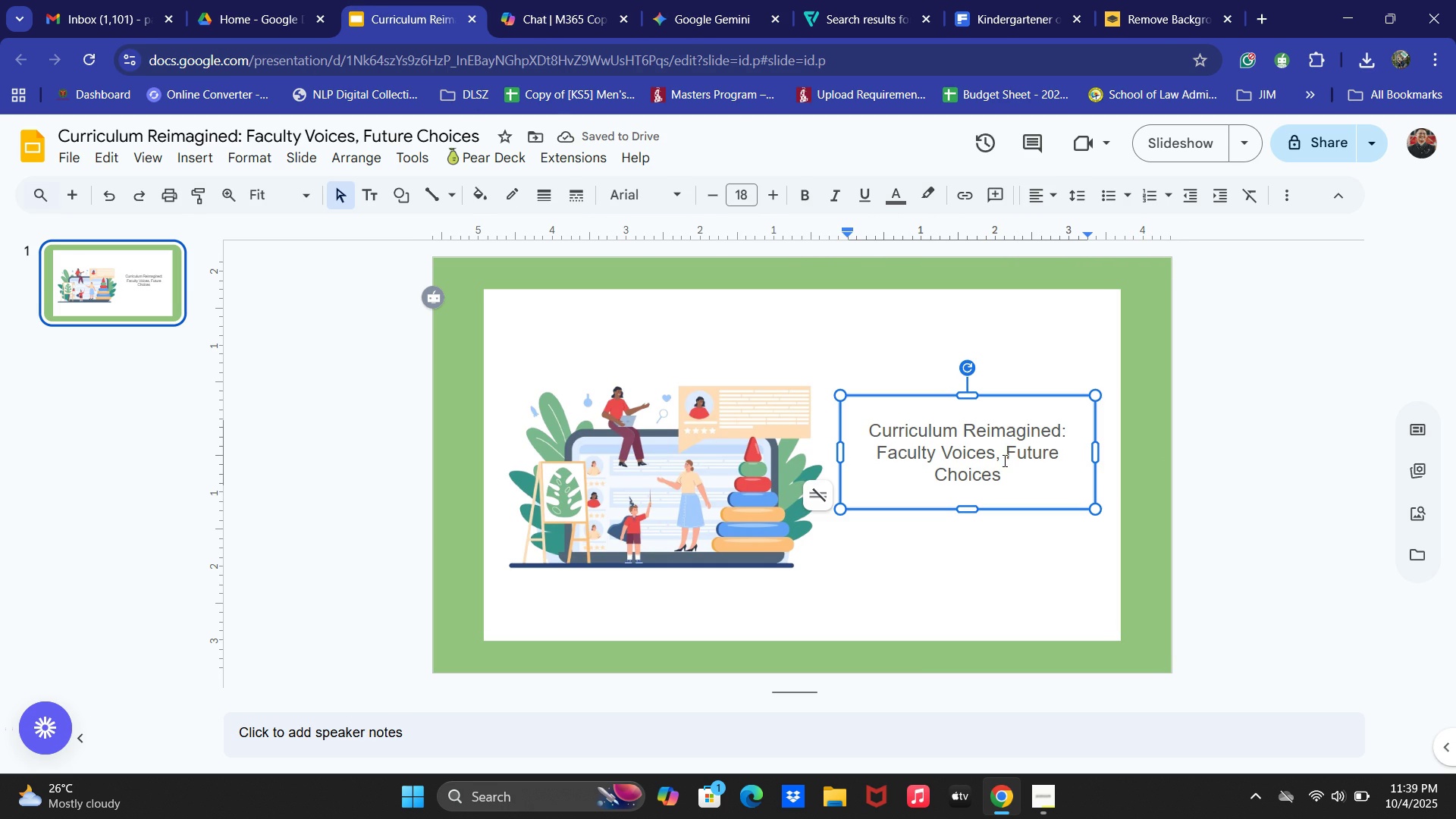 
key(Control+A)
 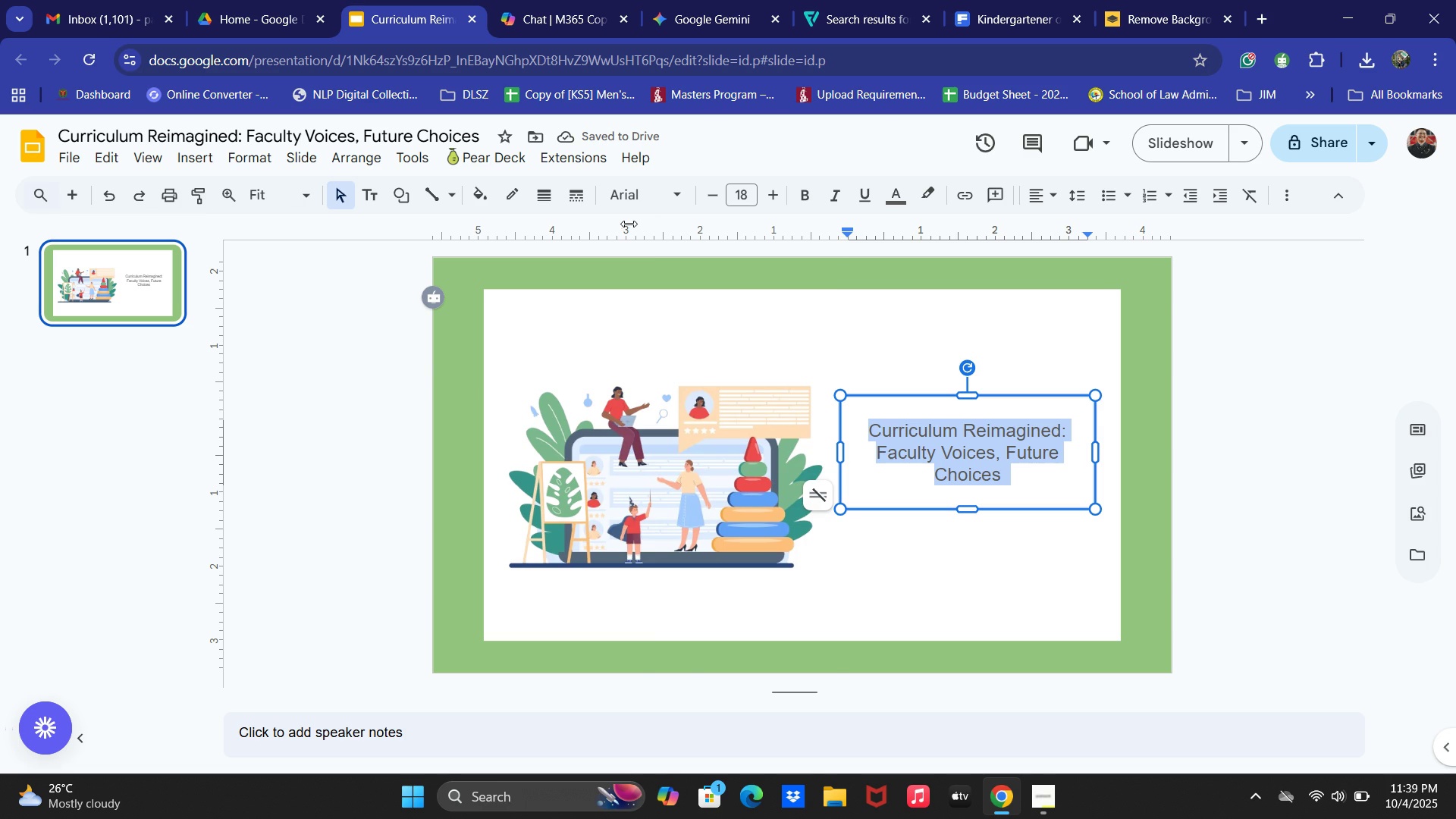 
left_click([649, 204])
 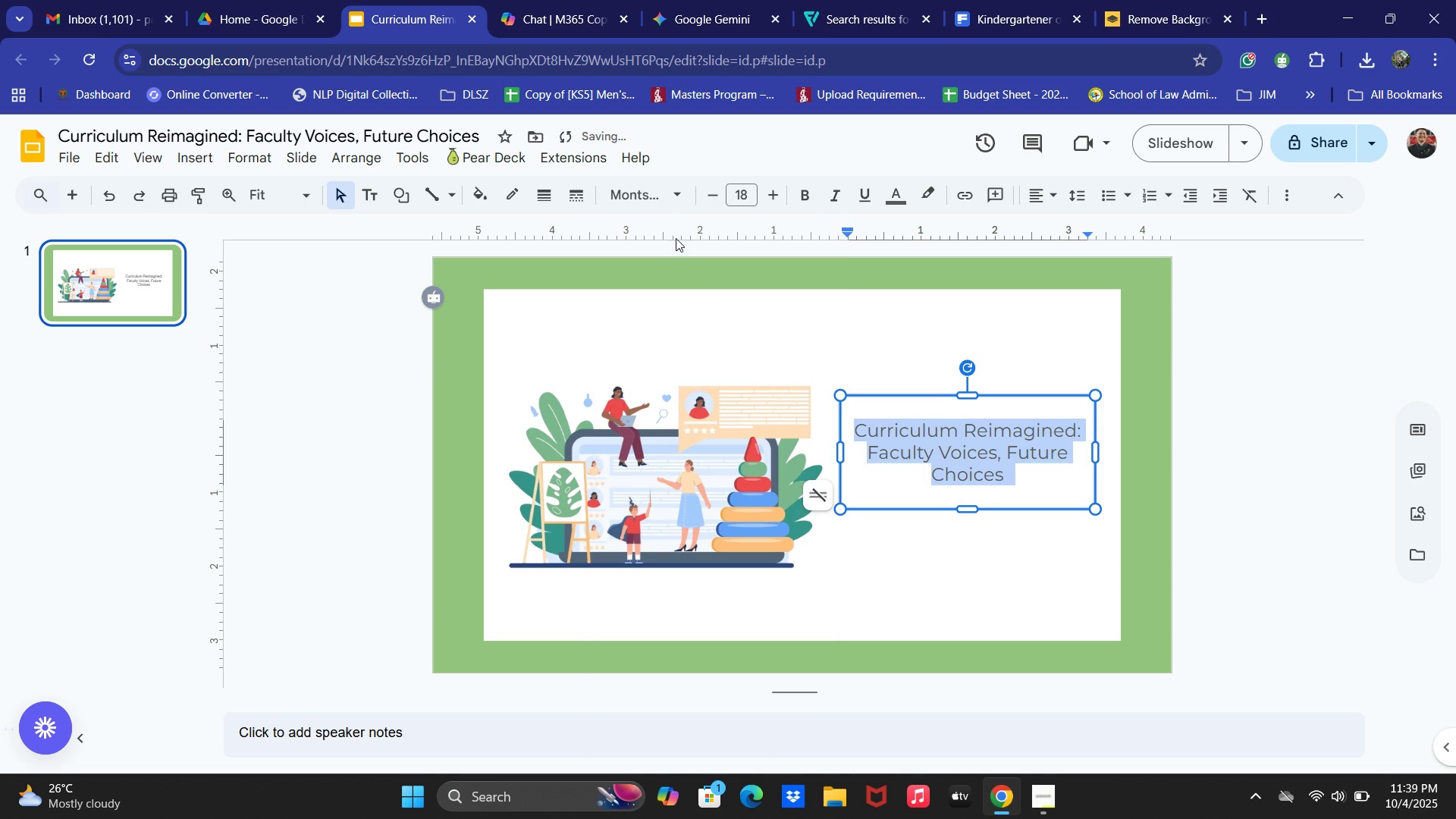 
left_click([762, 191])
 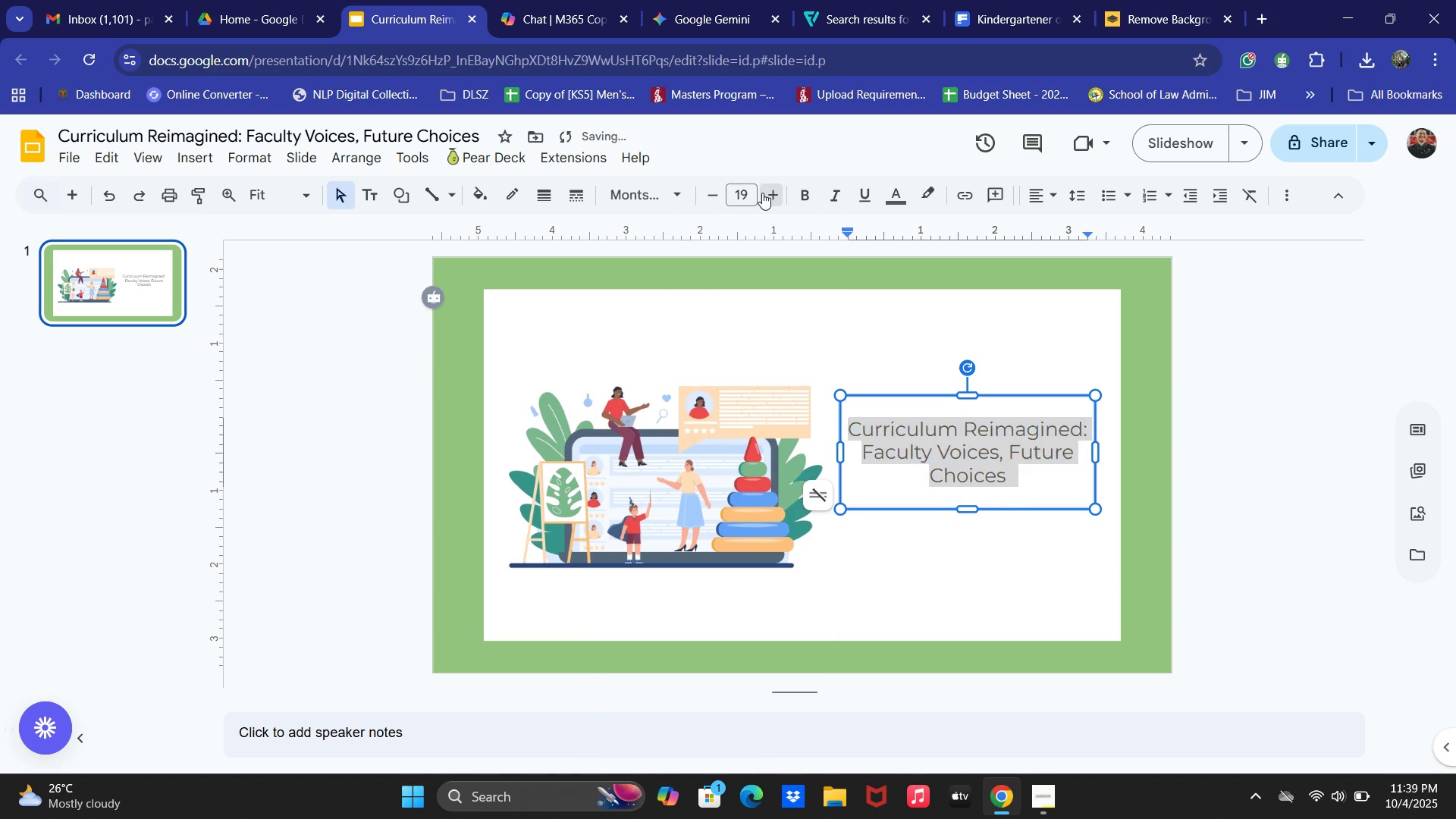 
triple_click([762, 193])
 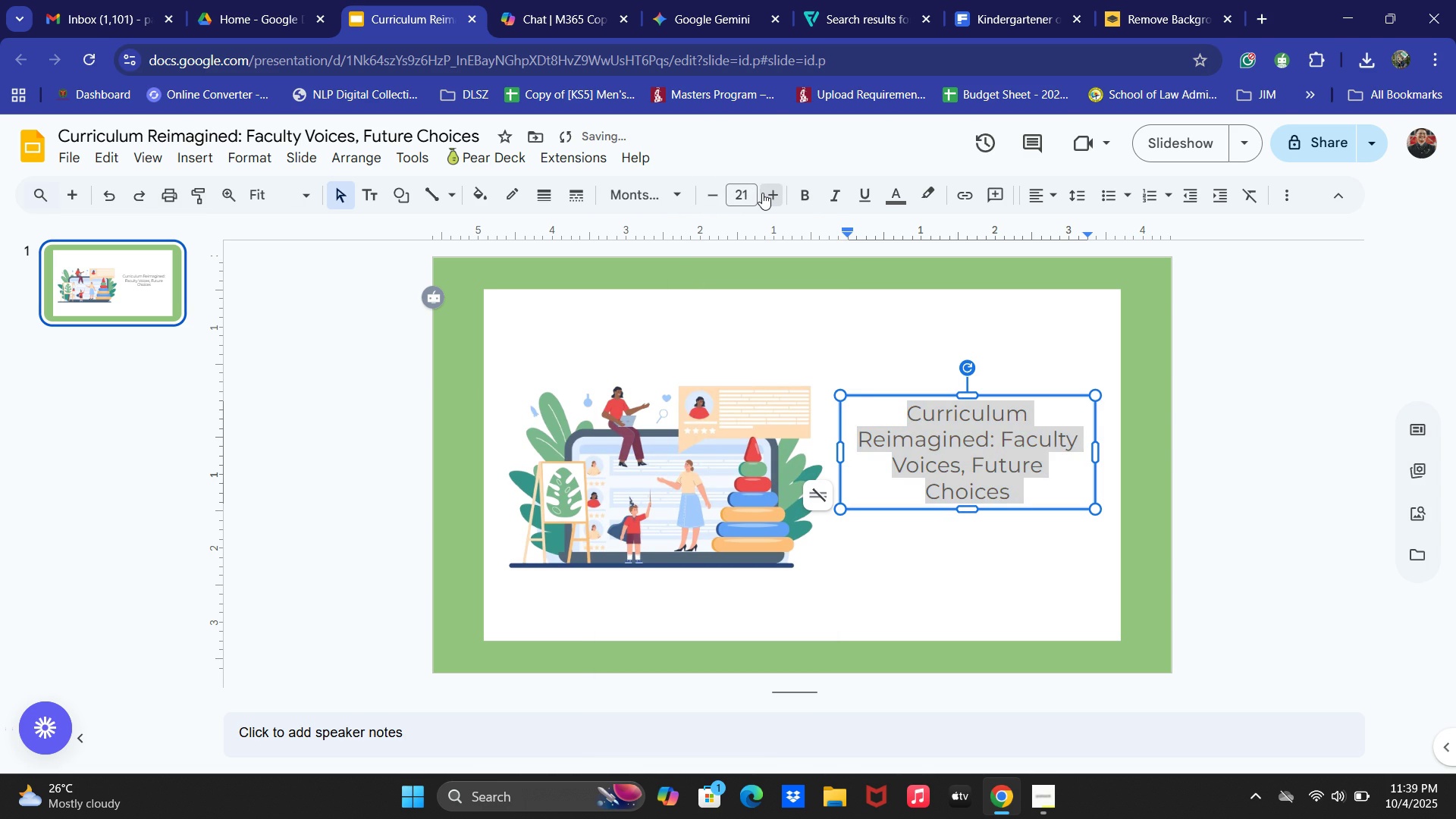 
left_click([762, 193])
 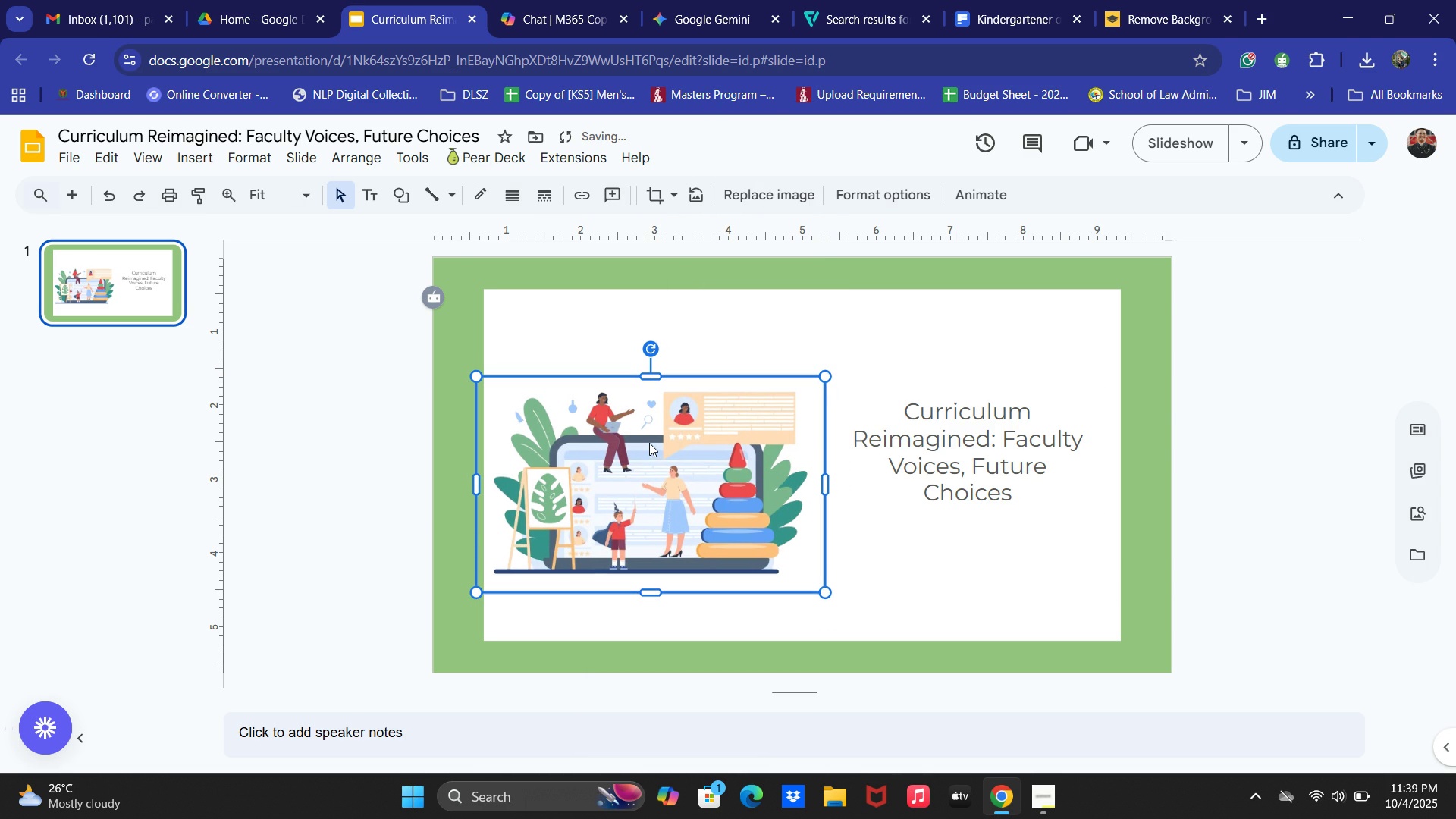 
left_click([337, 471])
 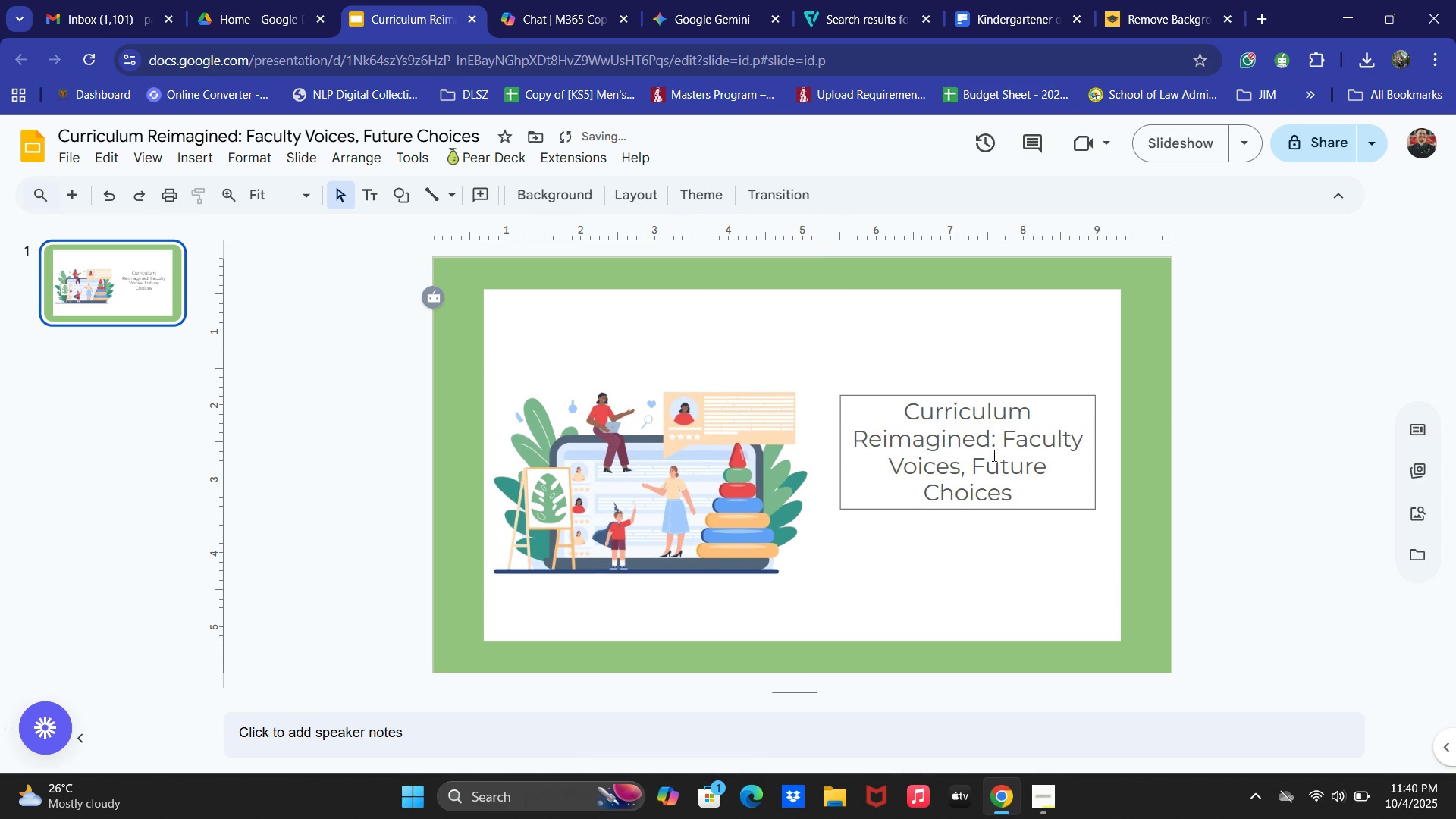 
left_click([994, 449])
 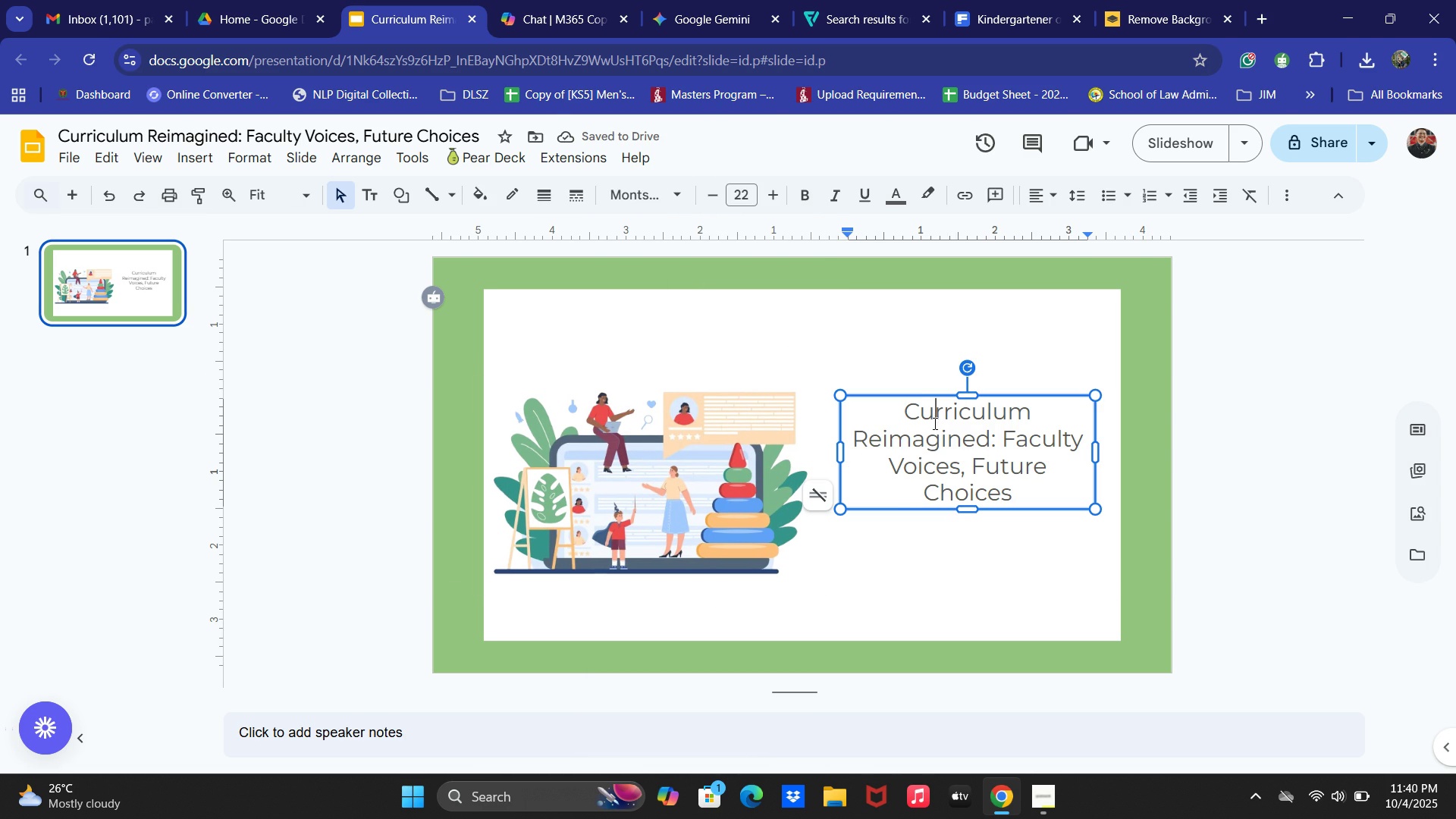 
left_click([1167, 495])
 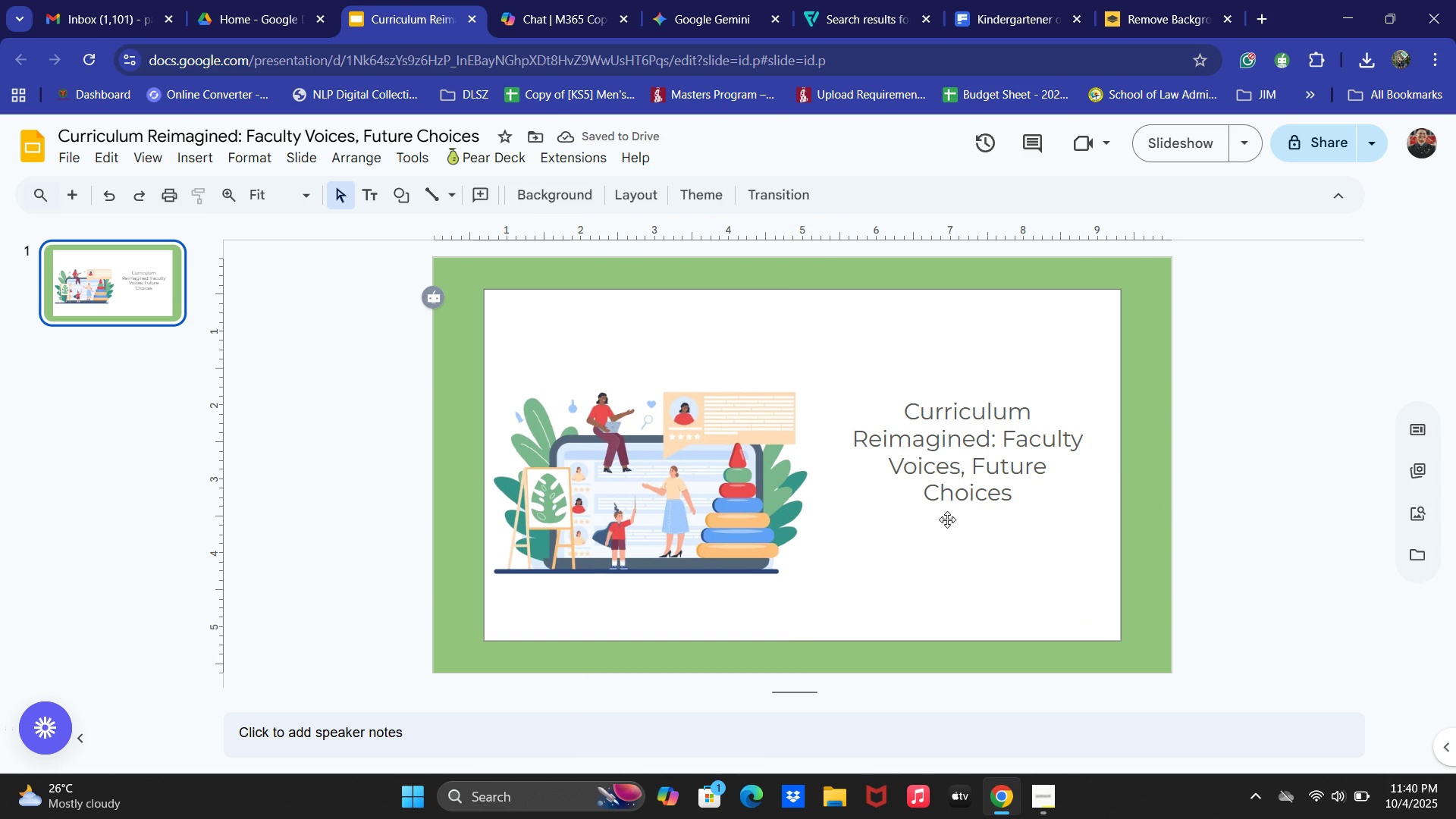 
left_click([941, 515])
 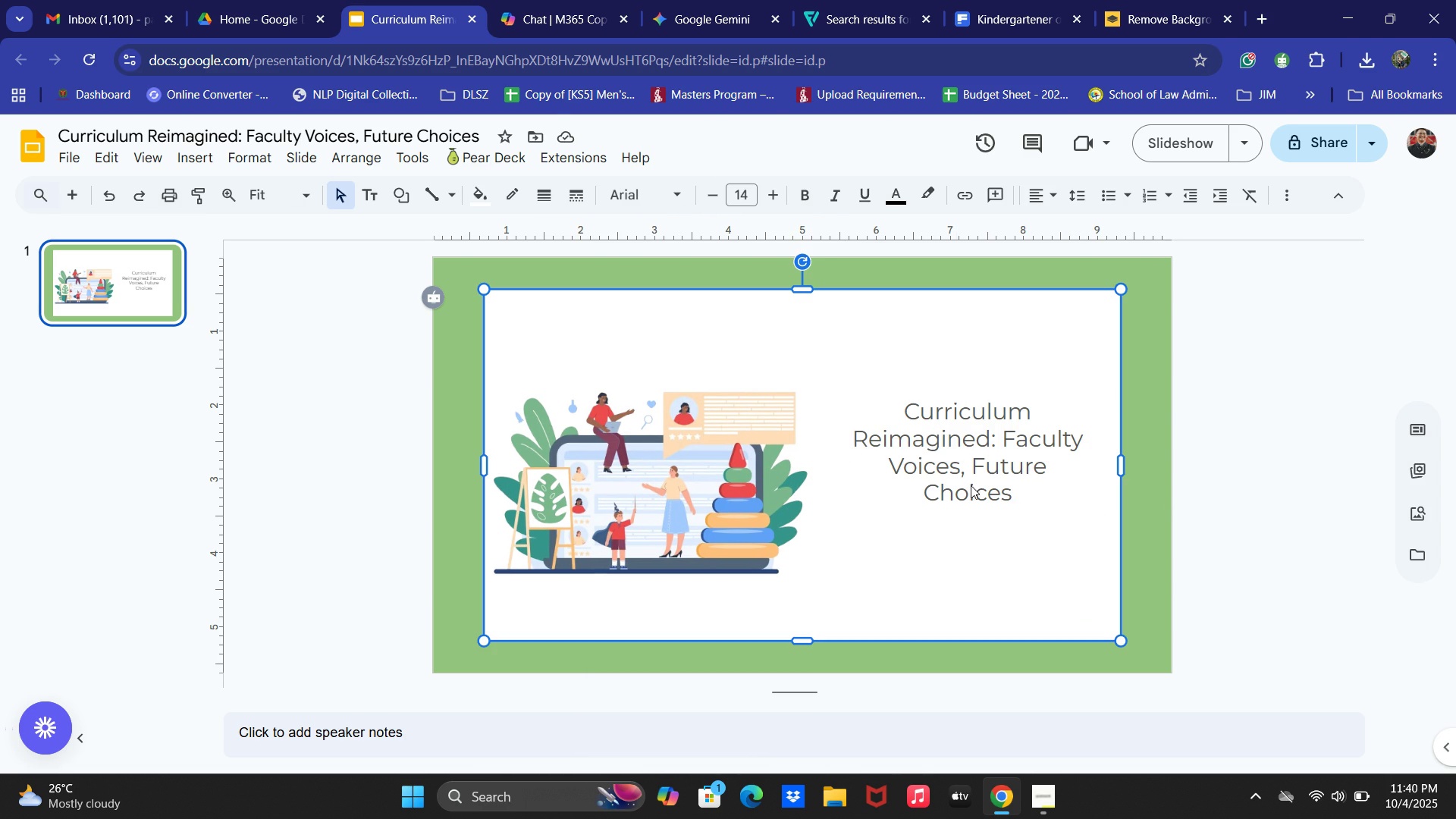 
left_click([971, 445])
 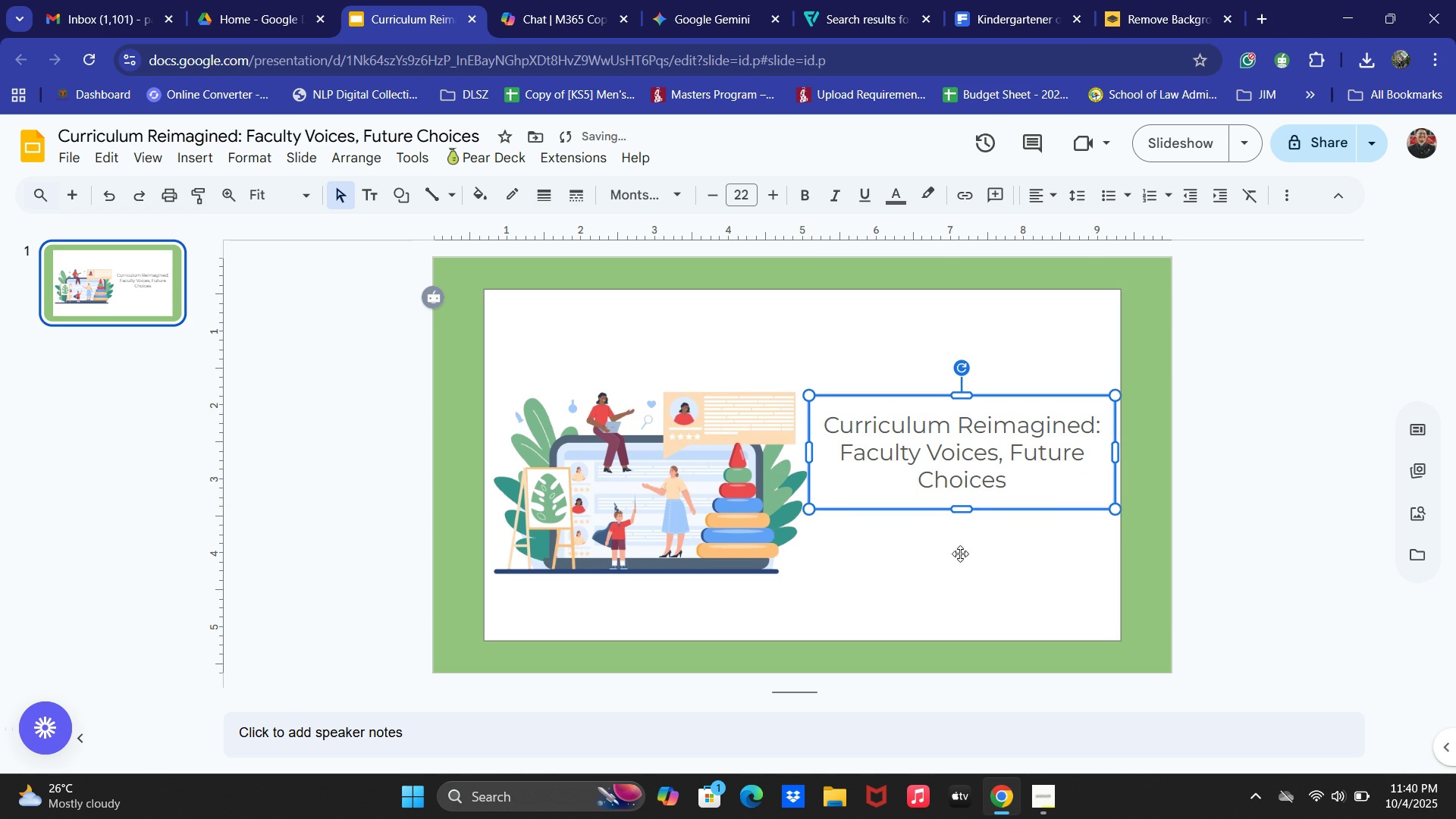 
wait(9.12)
 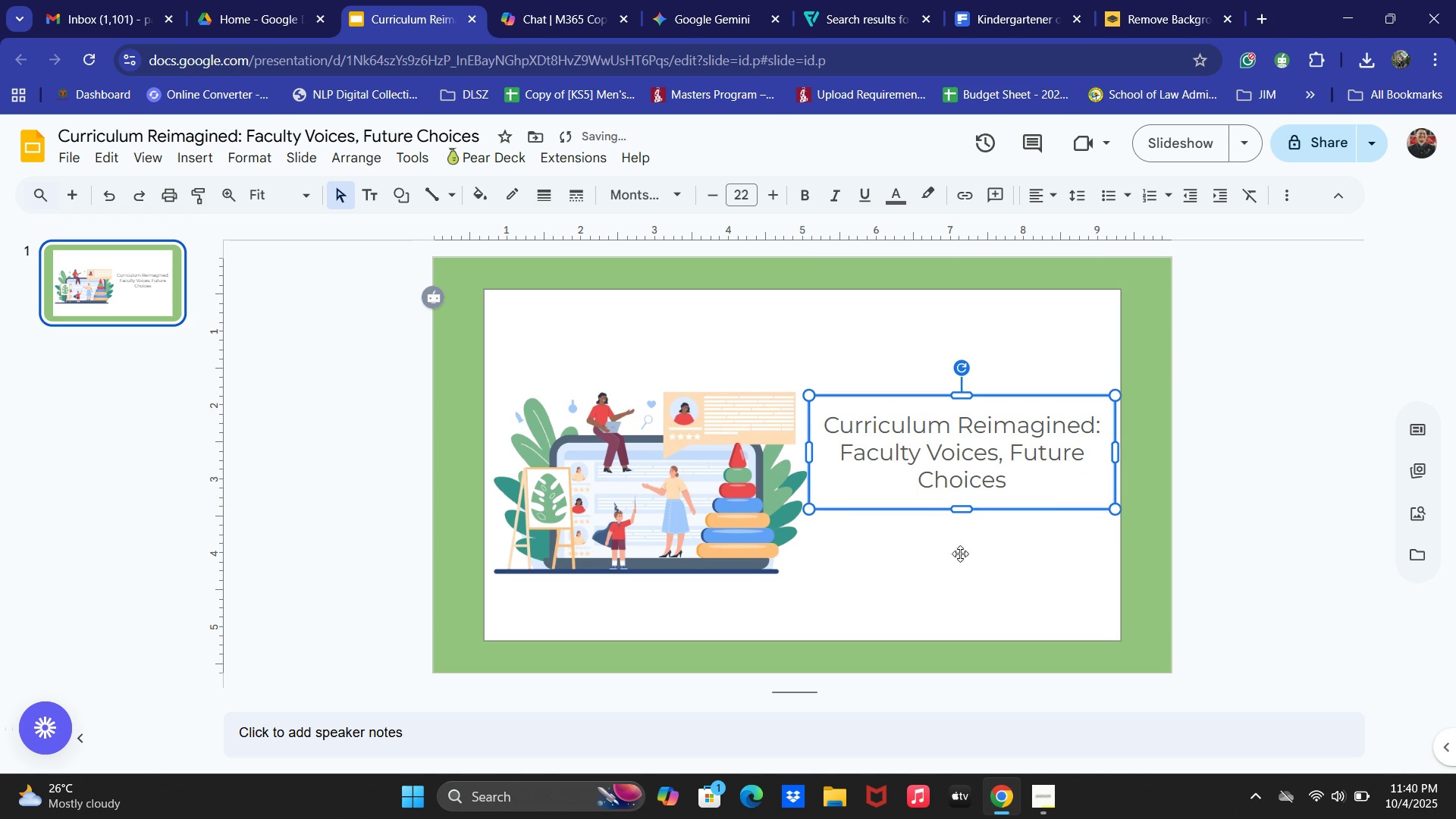 
double_click([926, 461])
 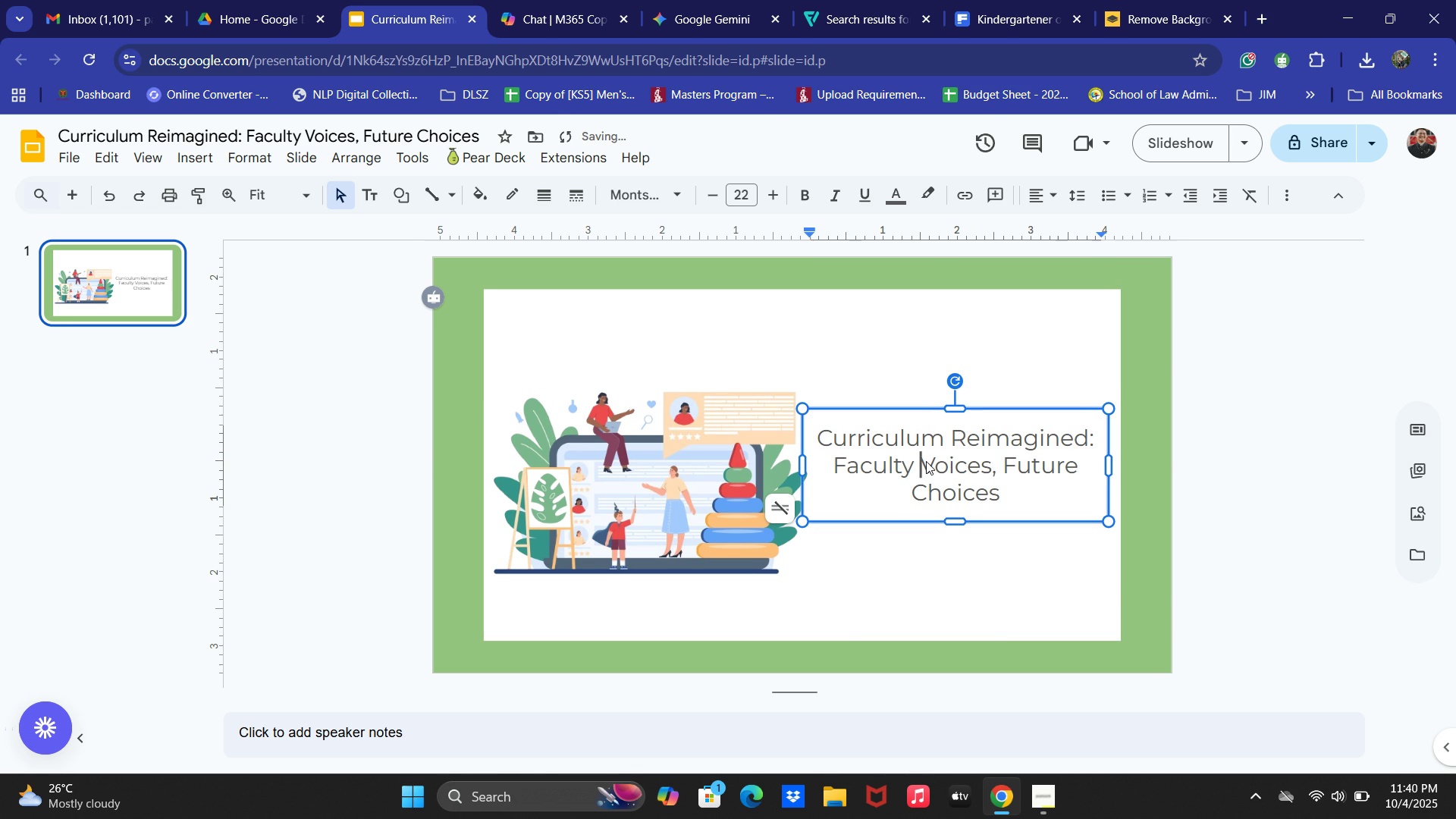 
key(Control+ControlLeft)
 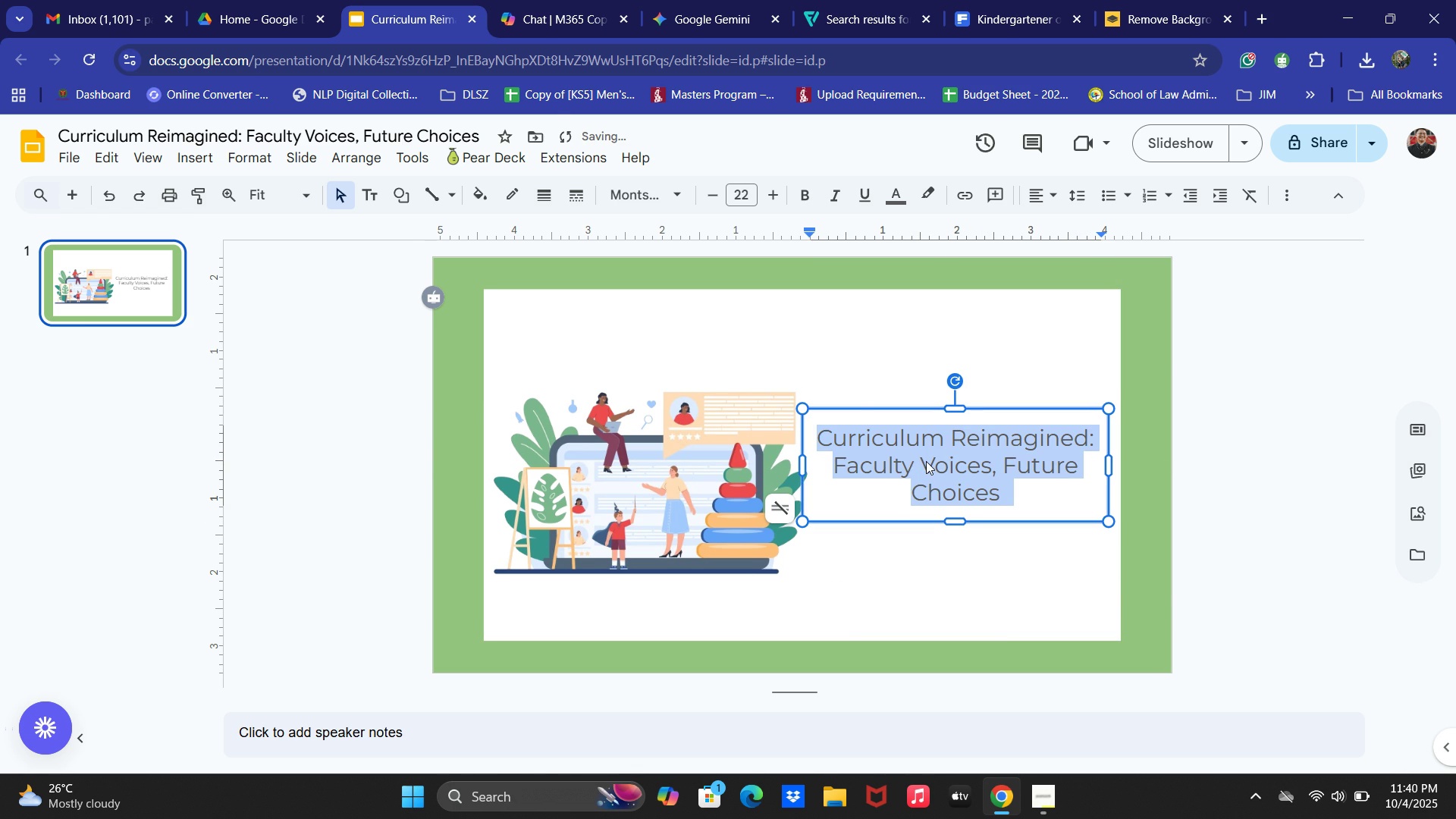 
key(Control+A)